 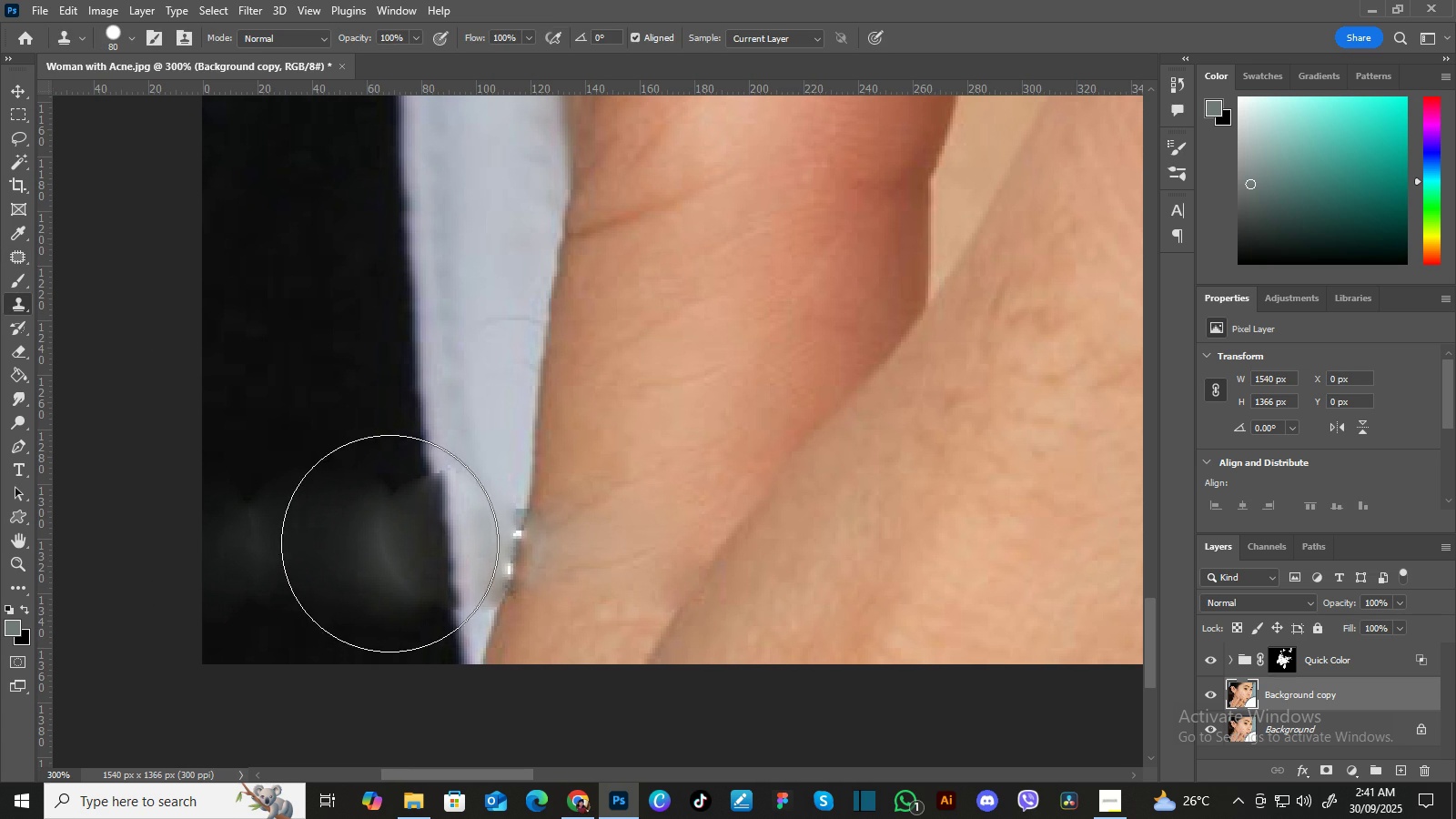 
key(BracketLeft)
 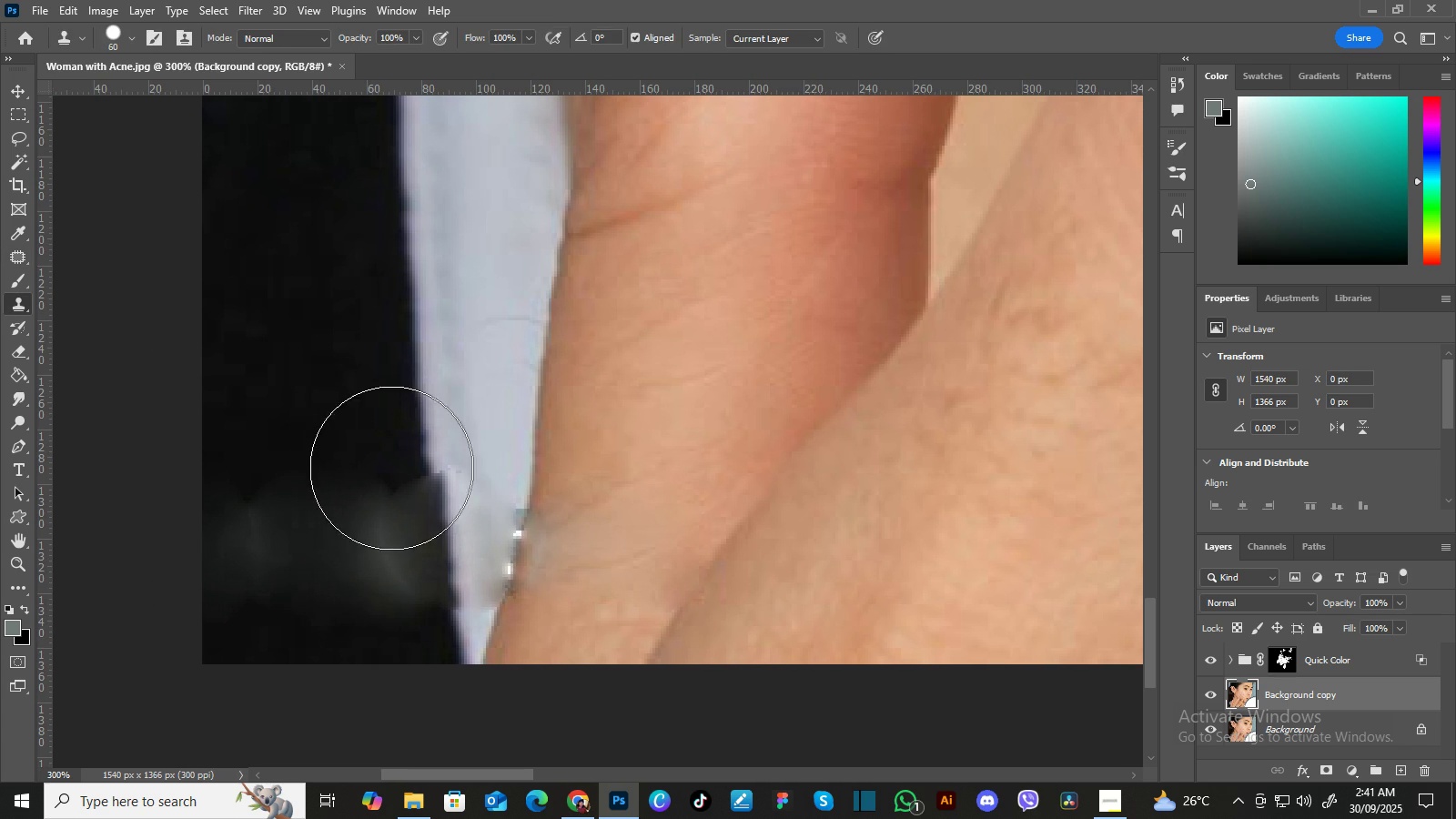 
key(BracketLeft)
 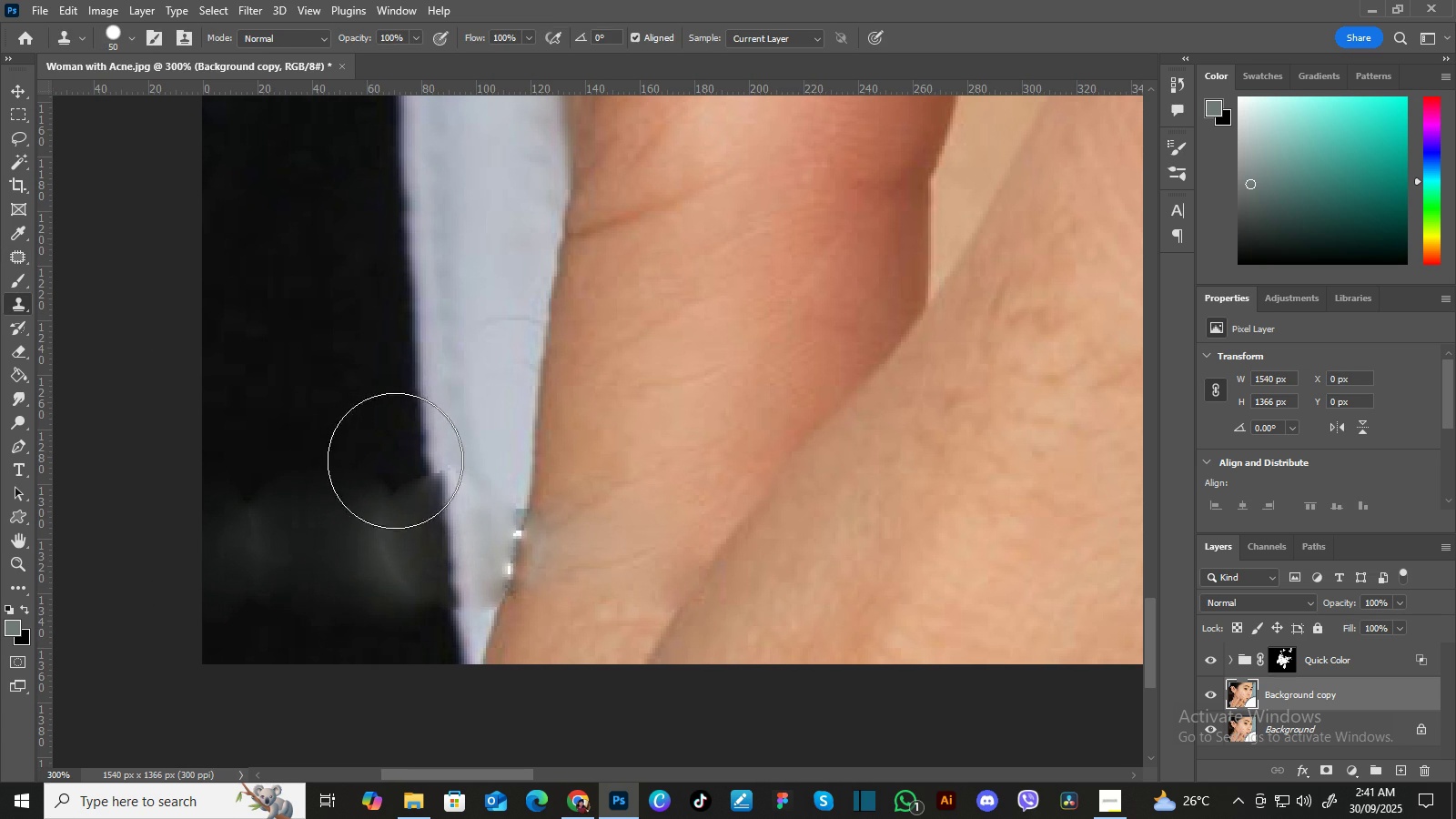 
key(BracketLeft)
 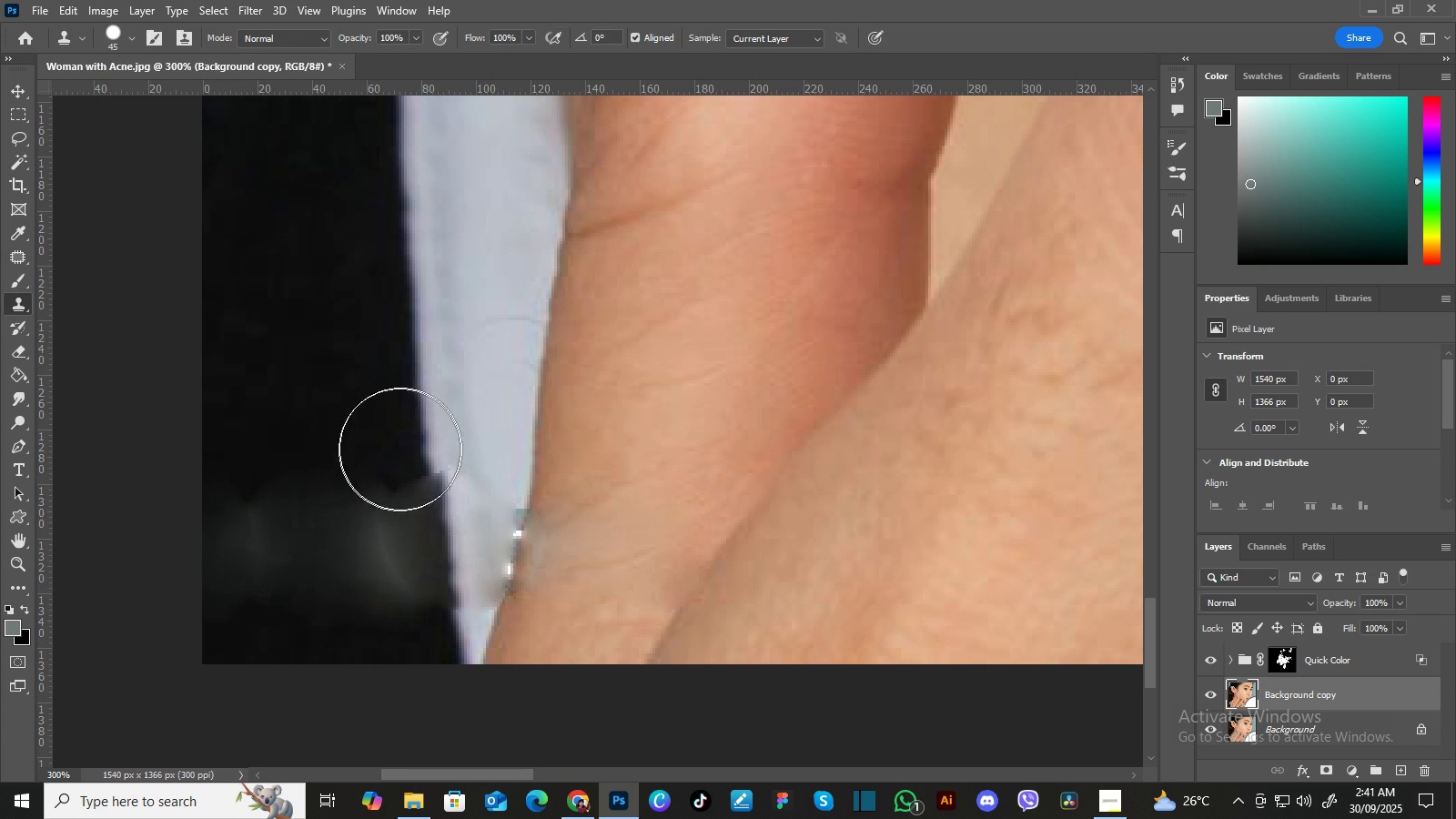 
key(BracketLeft)
 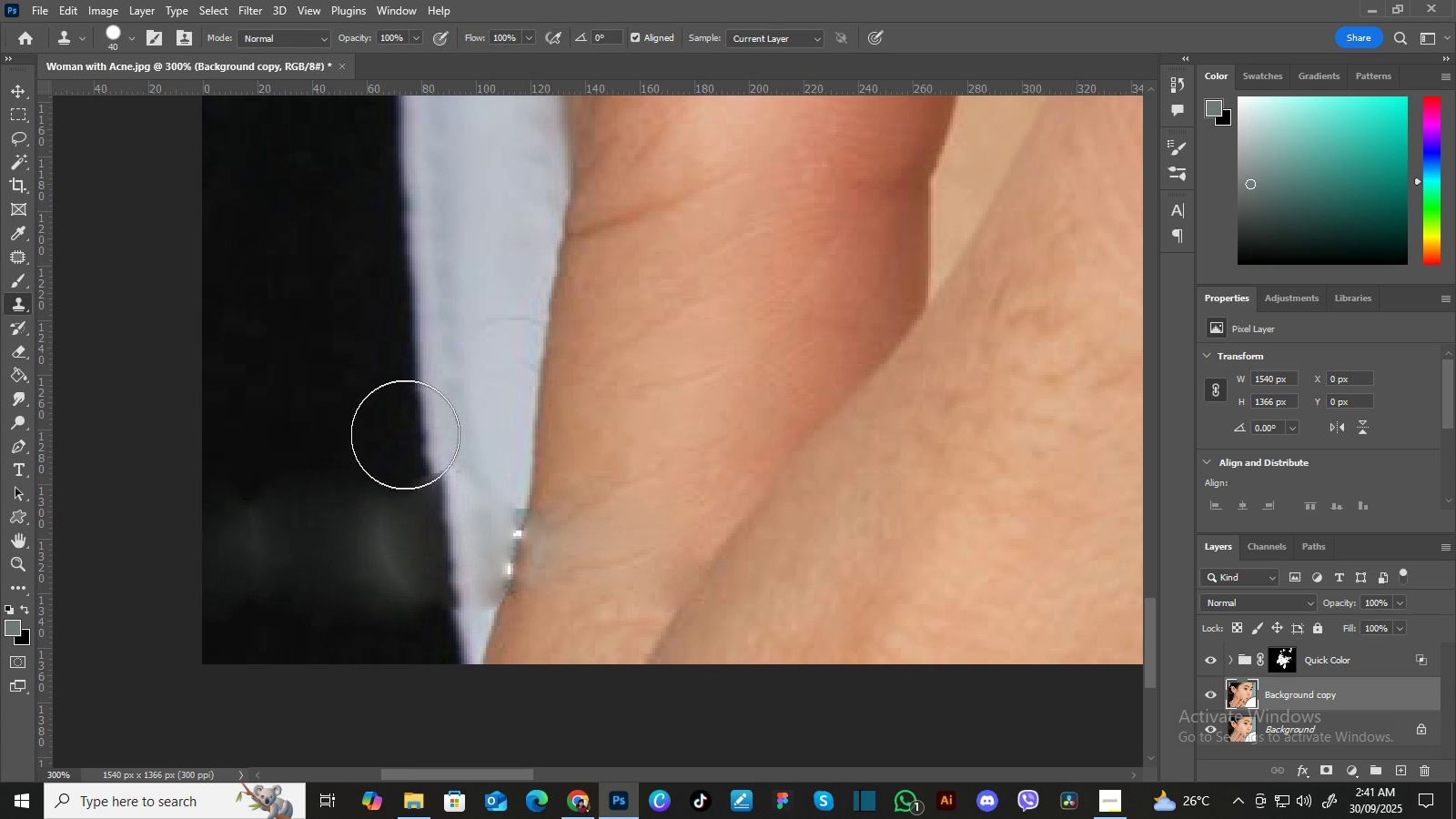 
key(BracketLeft)
 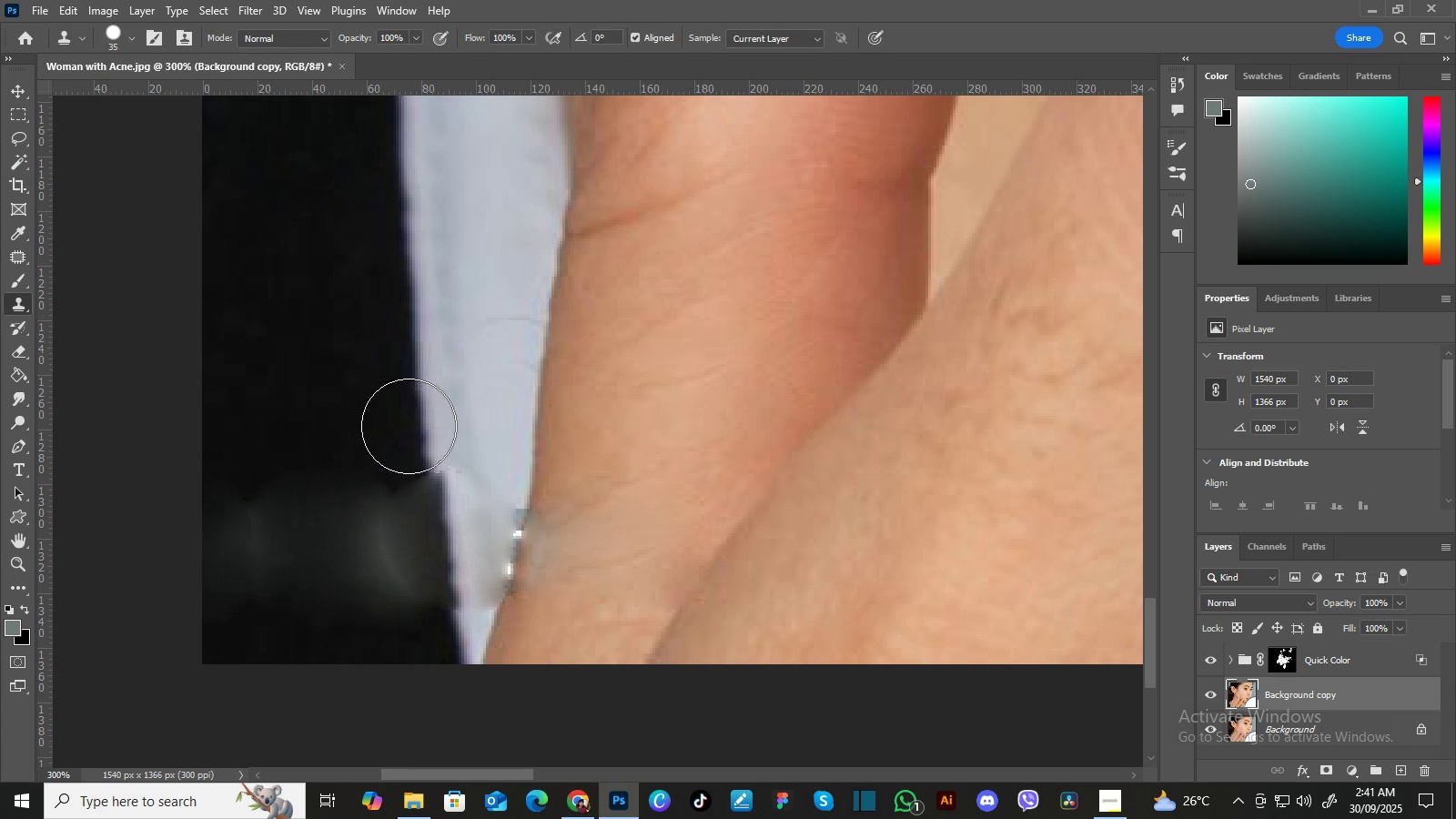 
key(BracketLeft)
 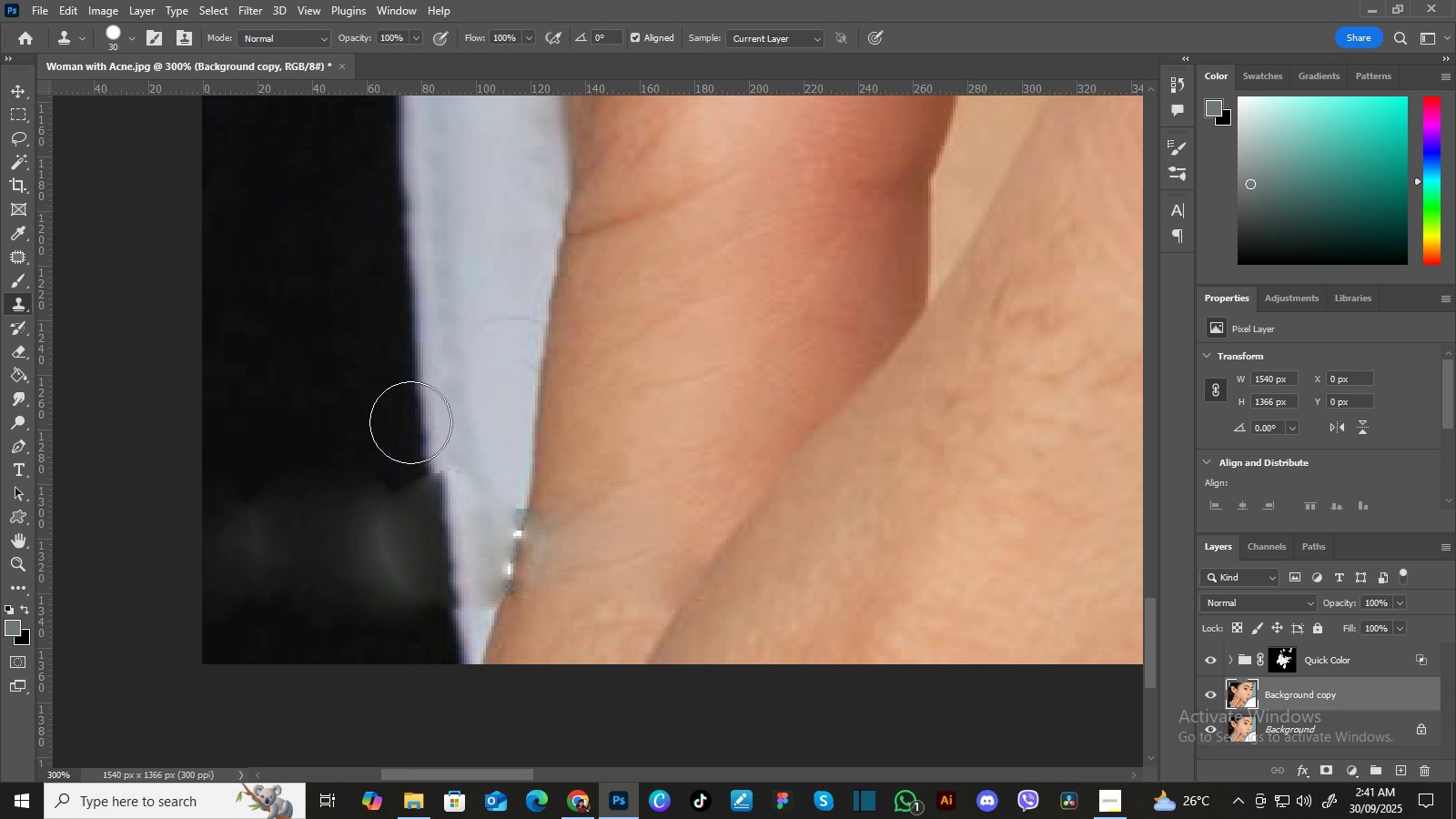 
key(BracketLeft)
 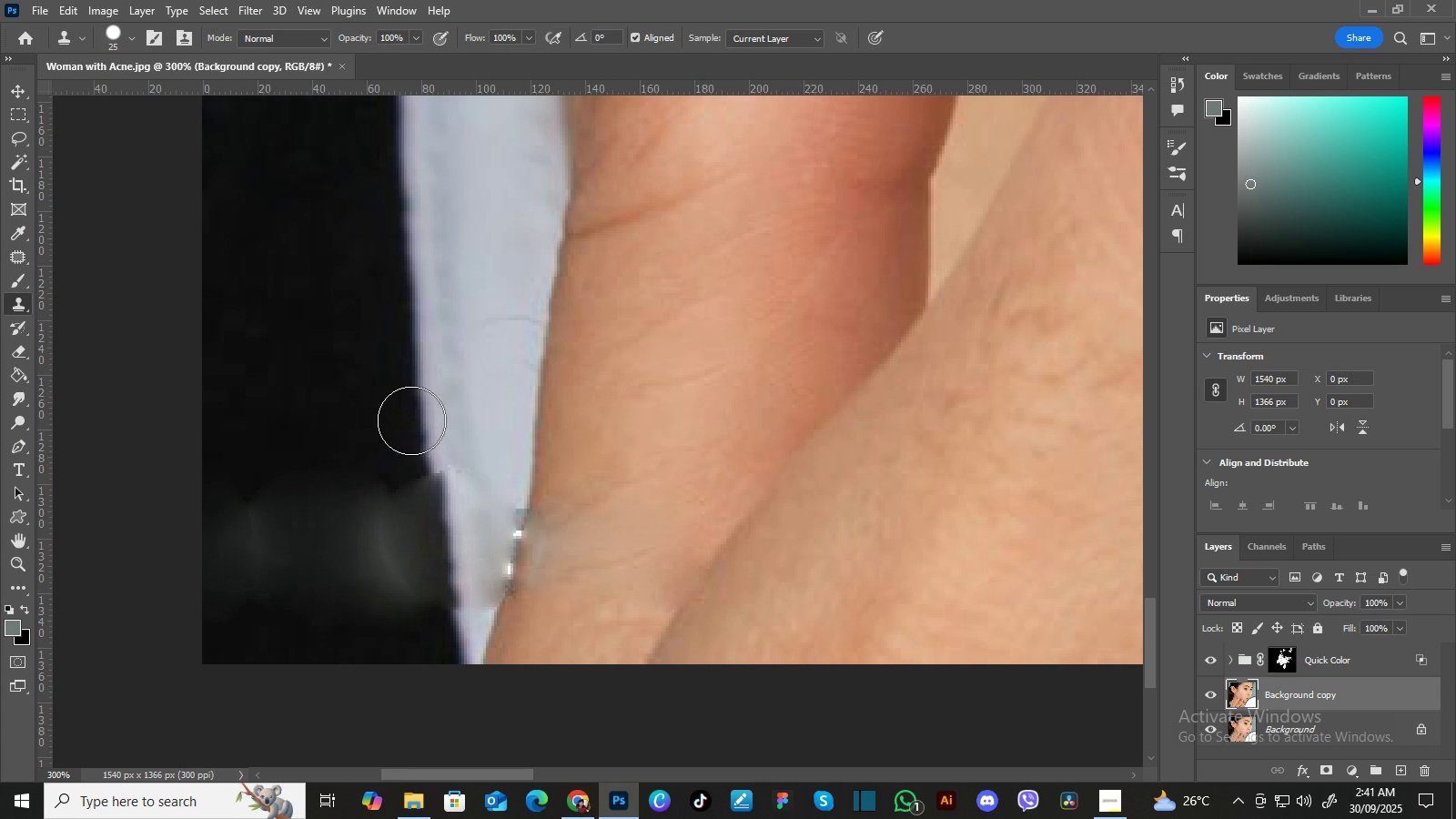 
key(BracketLeft)
 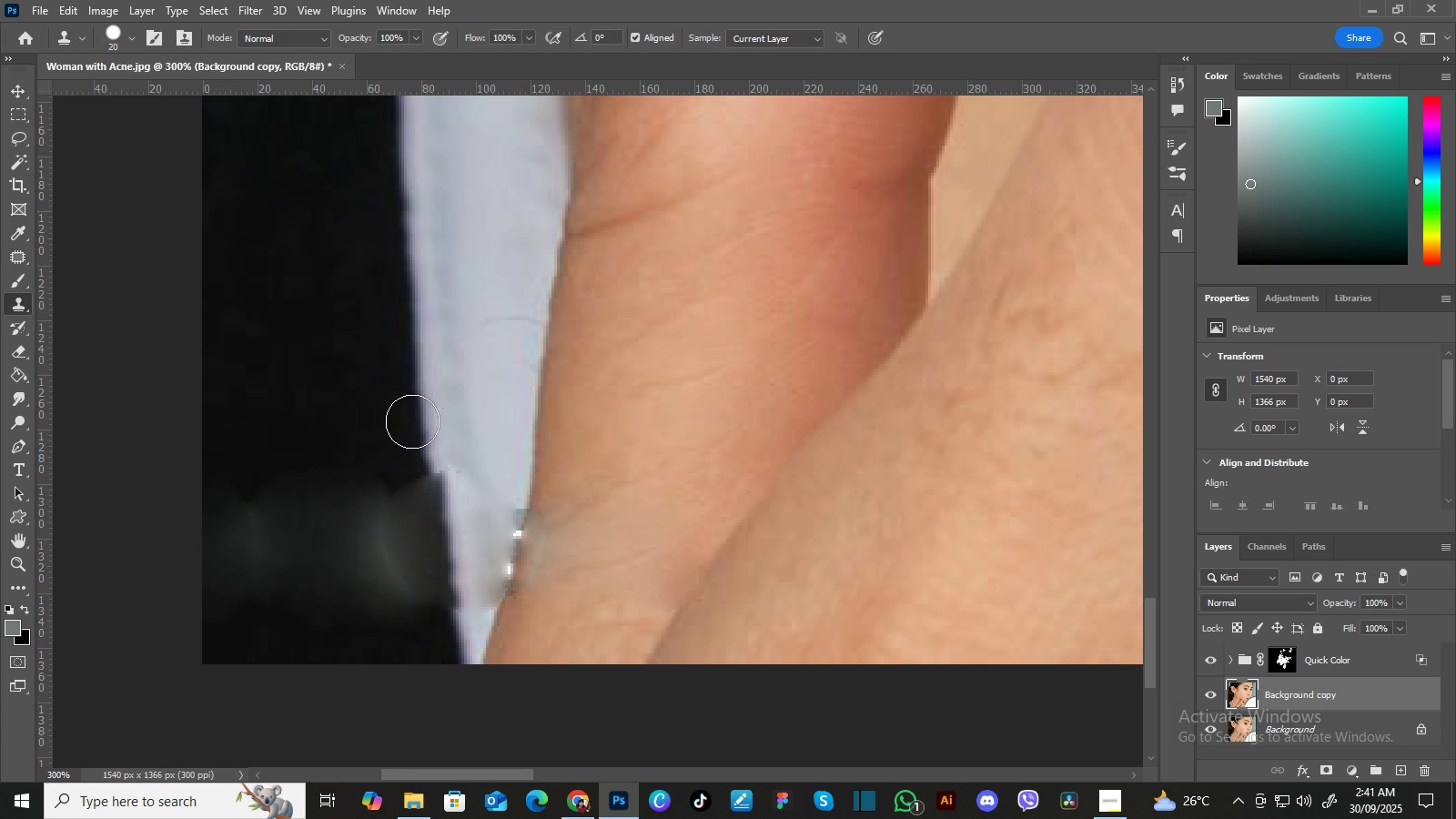 
key(BracketLeft)